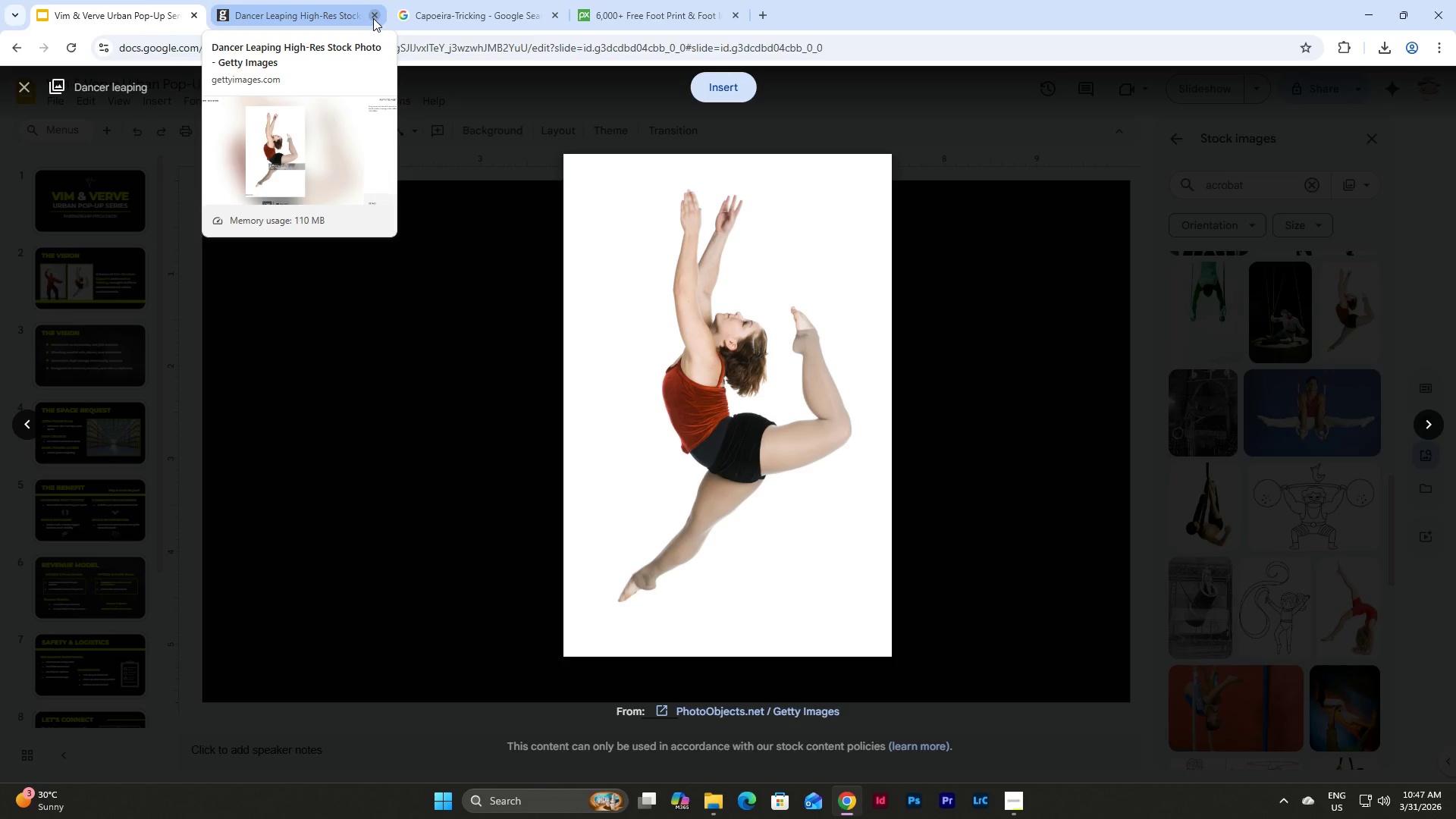 
left_click([373, 18])
 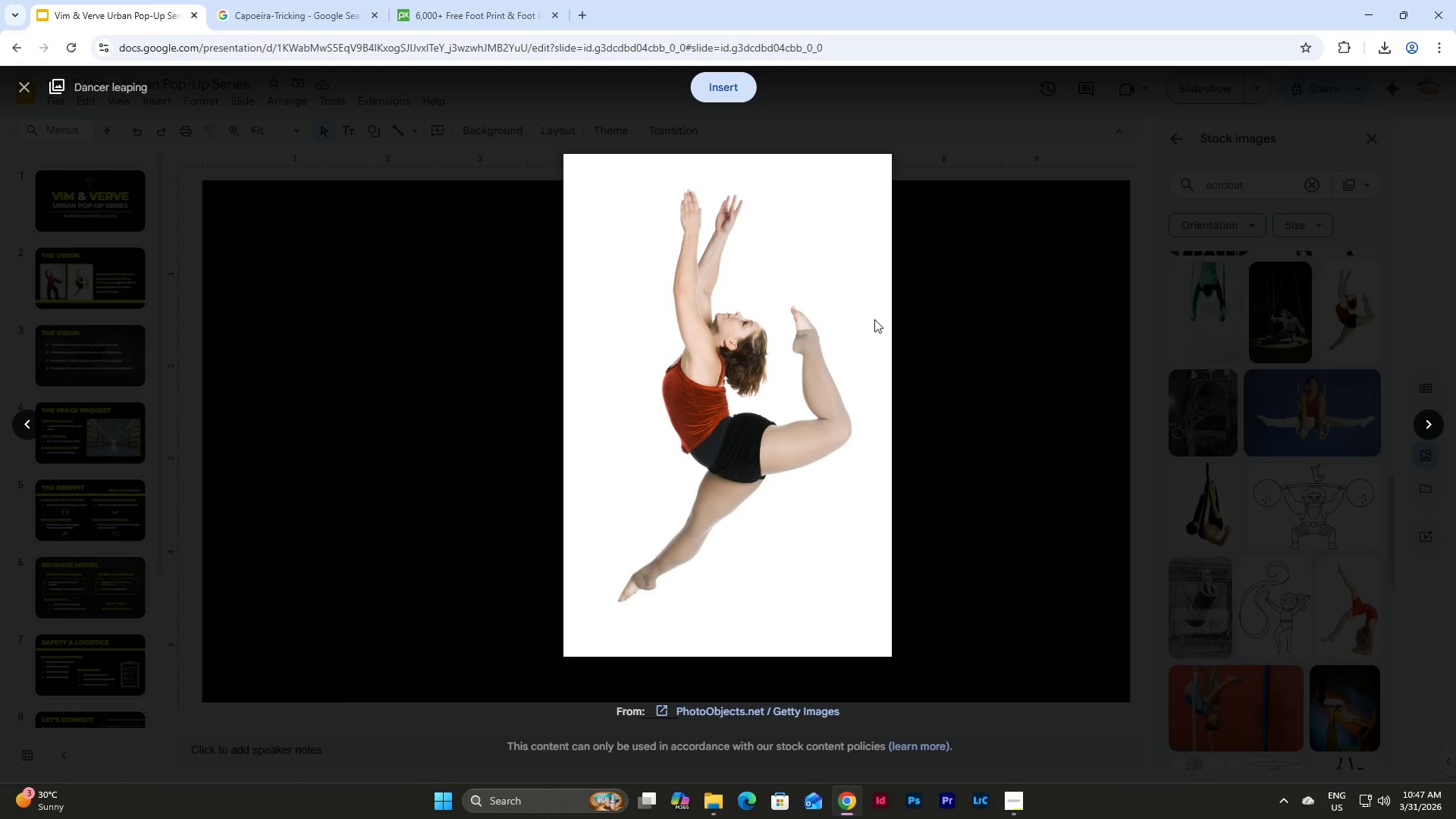 
right_click([747, 300])
 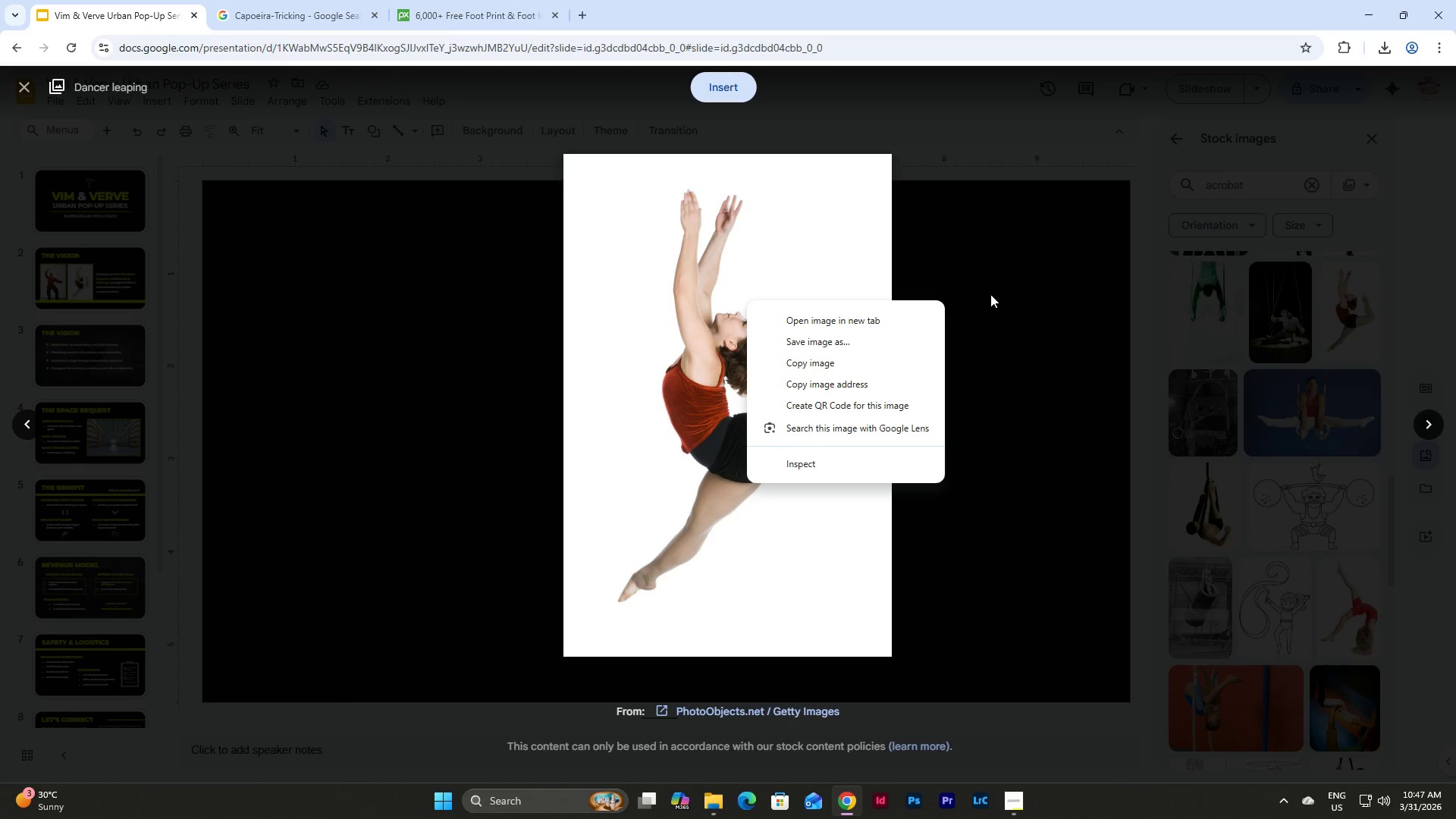 
left_click([994, 294])
 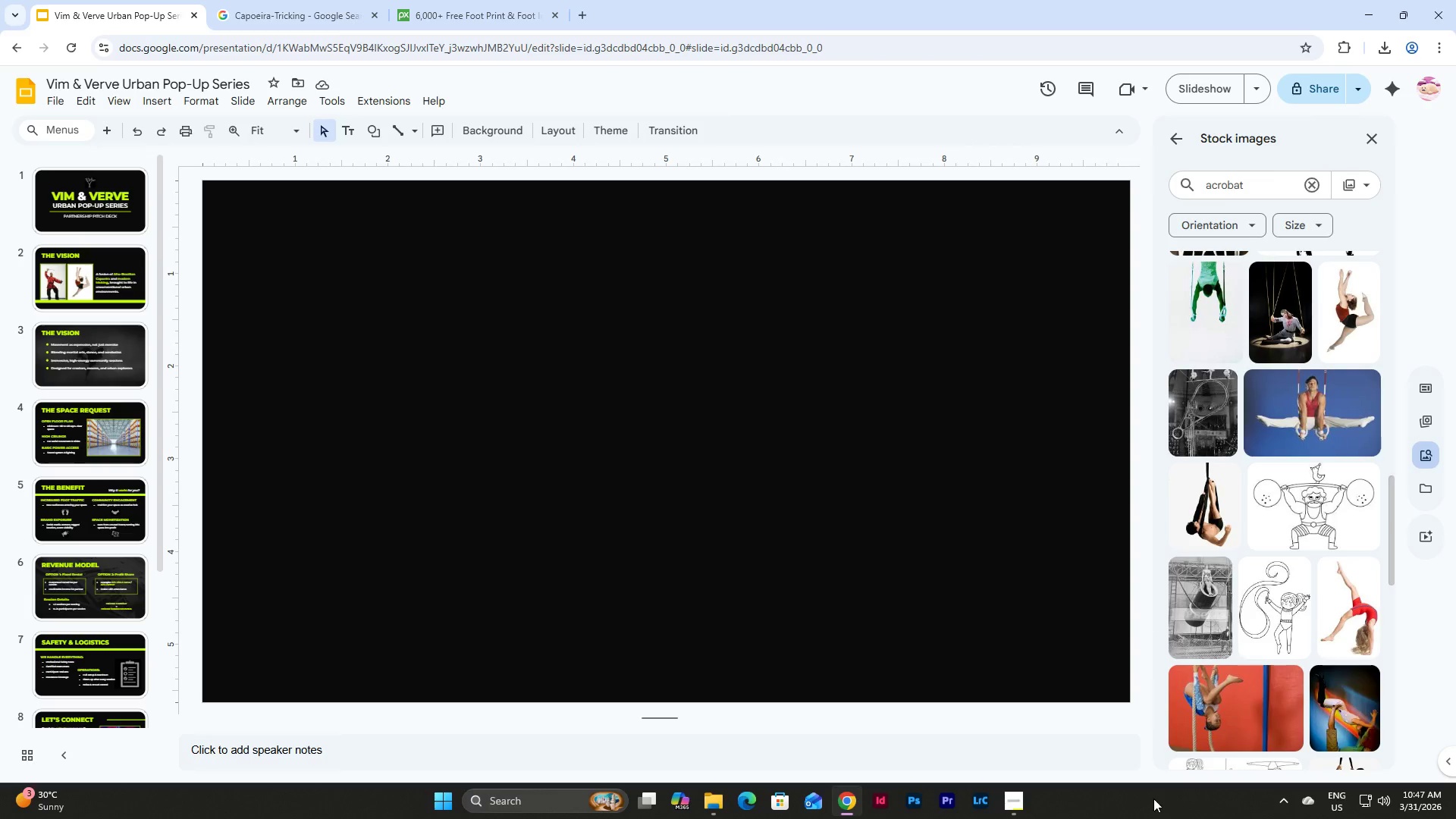 
left_click([1018, 803])